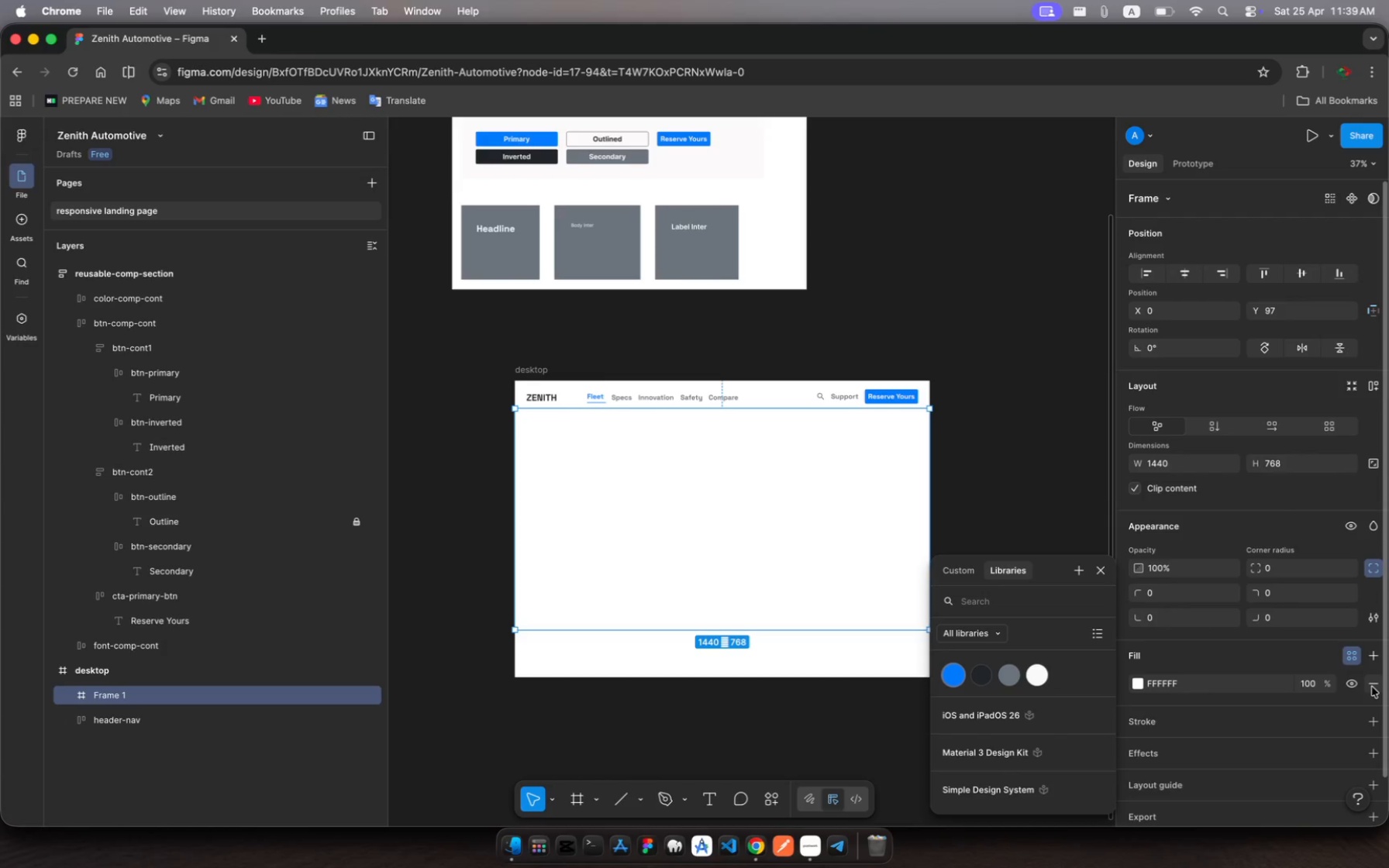 
left_click([1372, 687])
 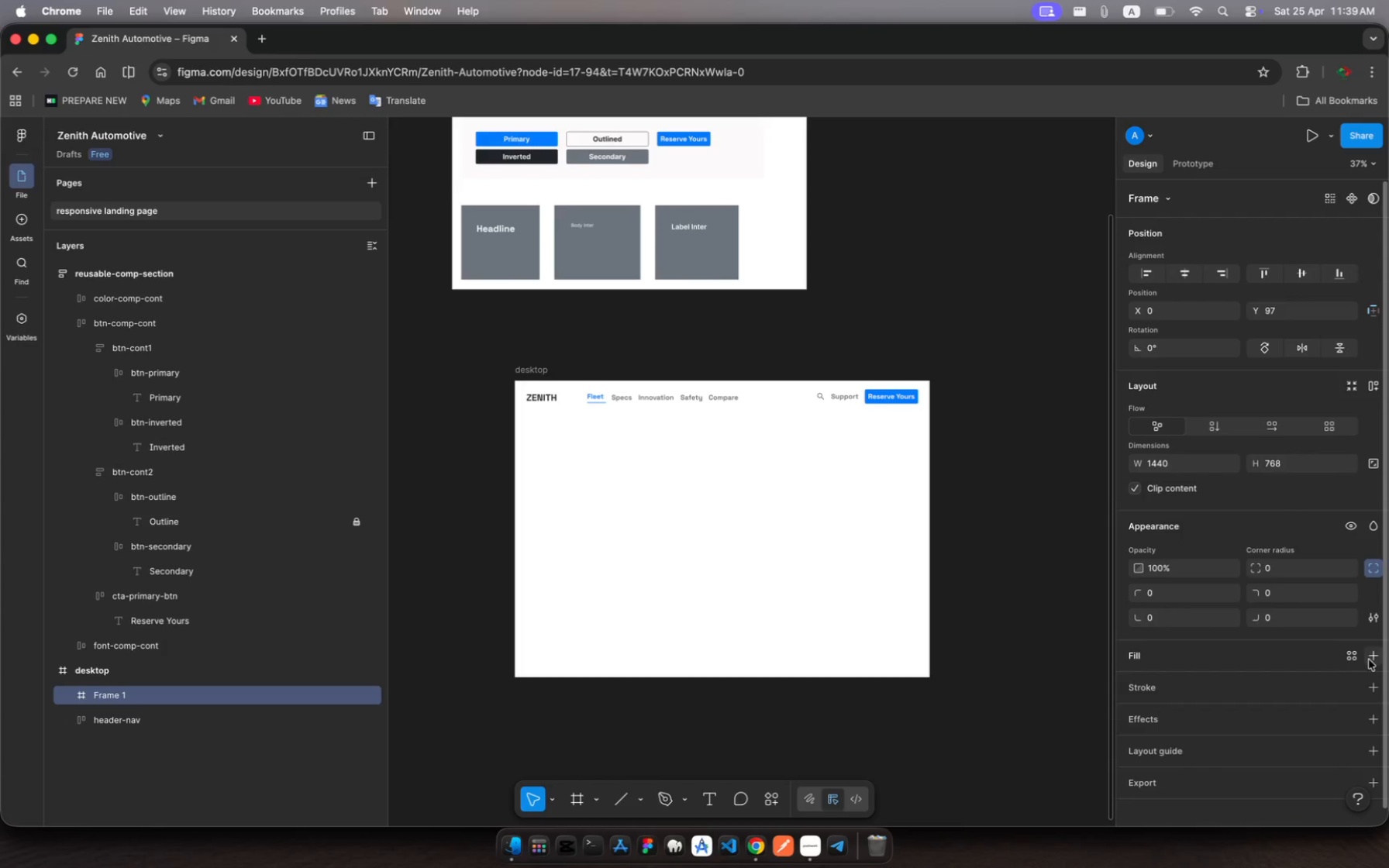 
left_click([1374, 657])
 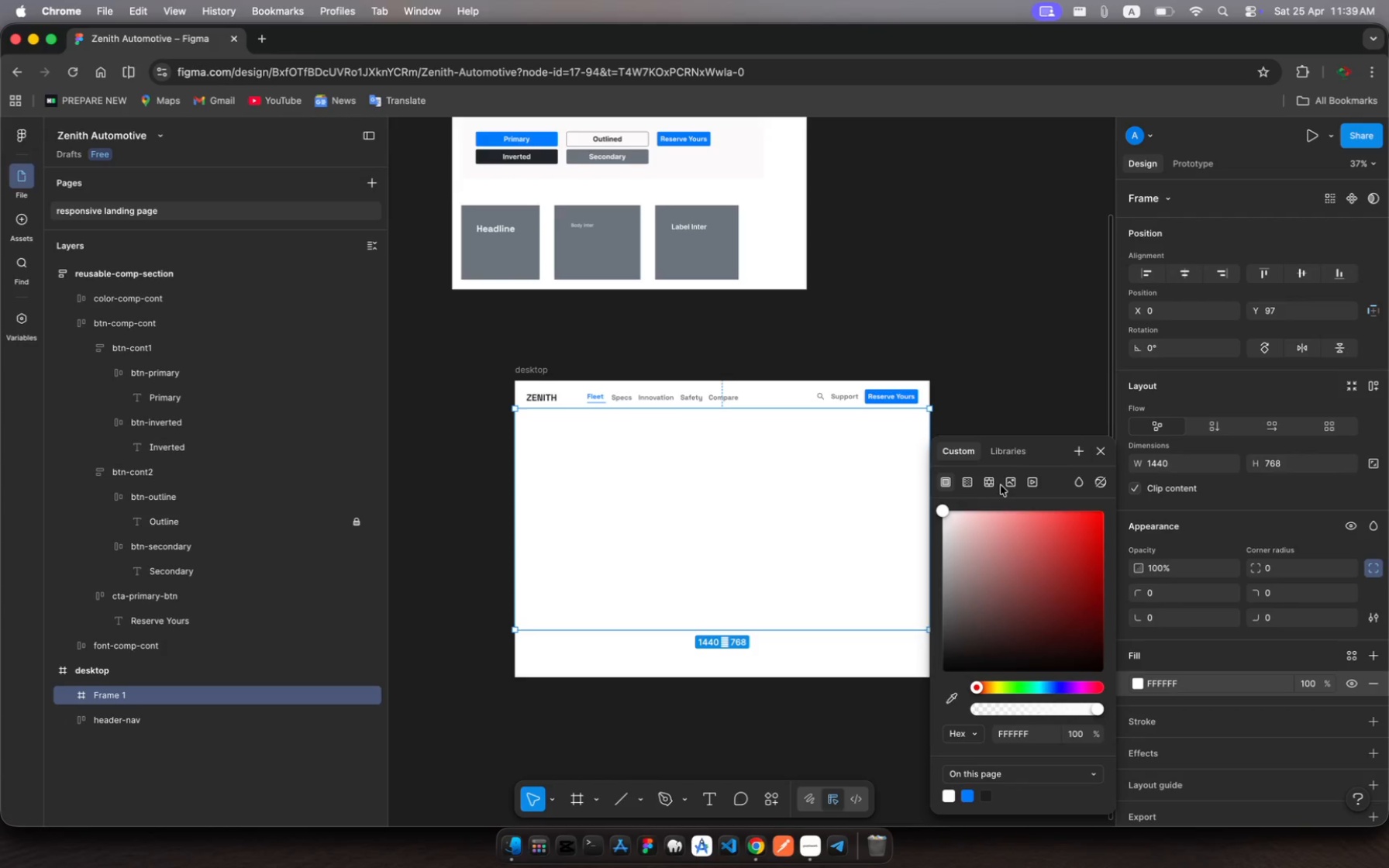 
left_click([1008, 485])
 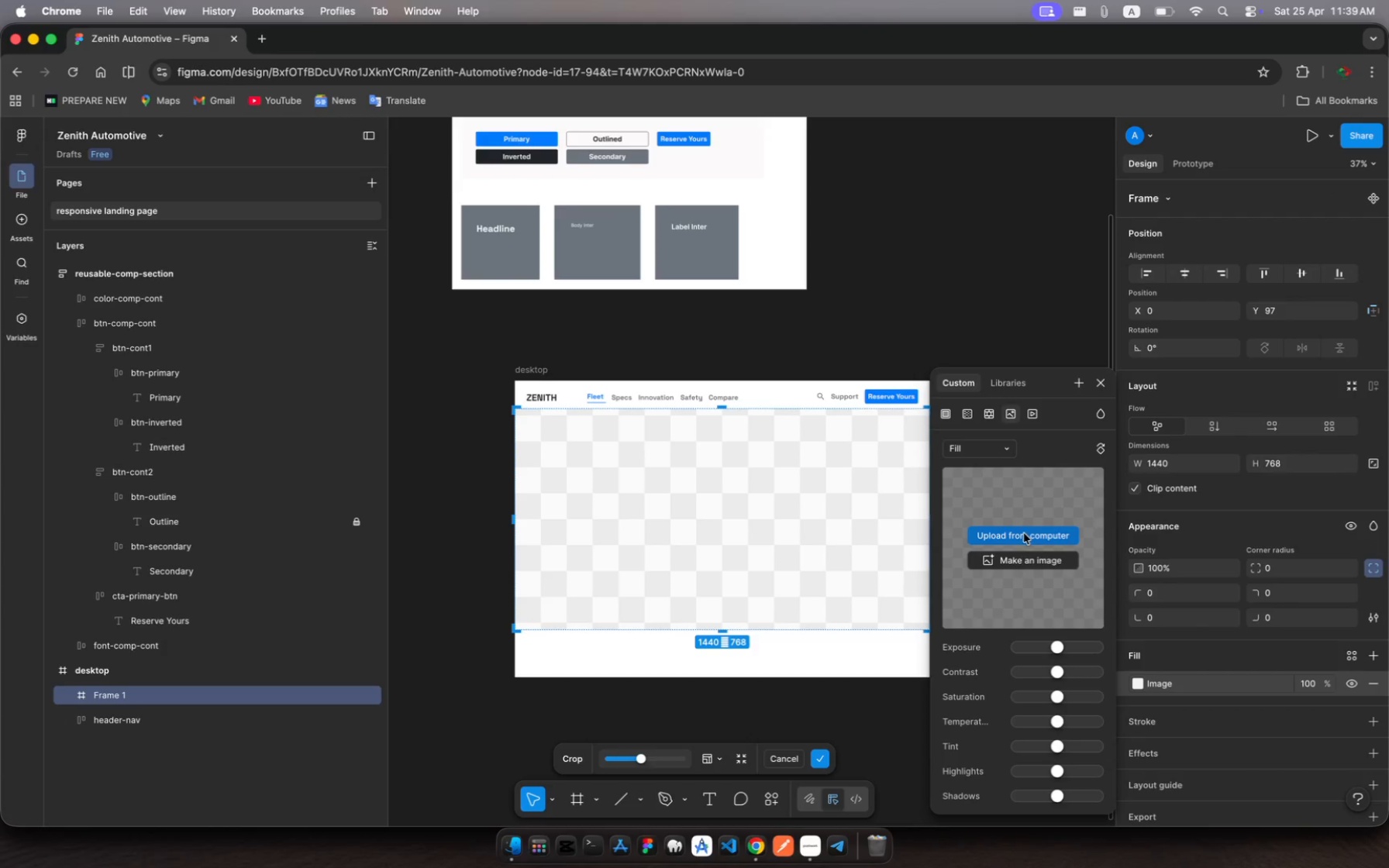 
left_click([1026, 538])
 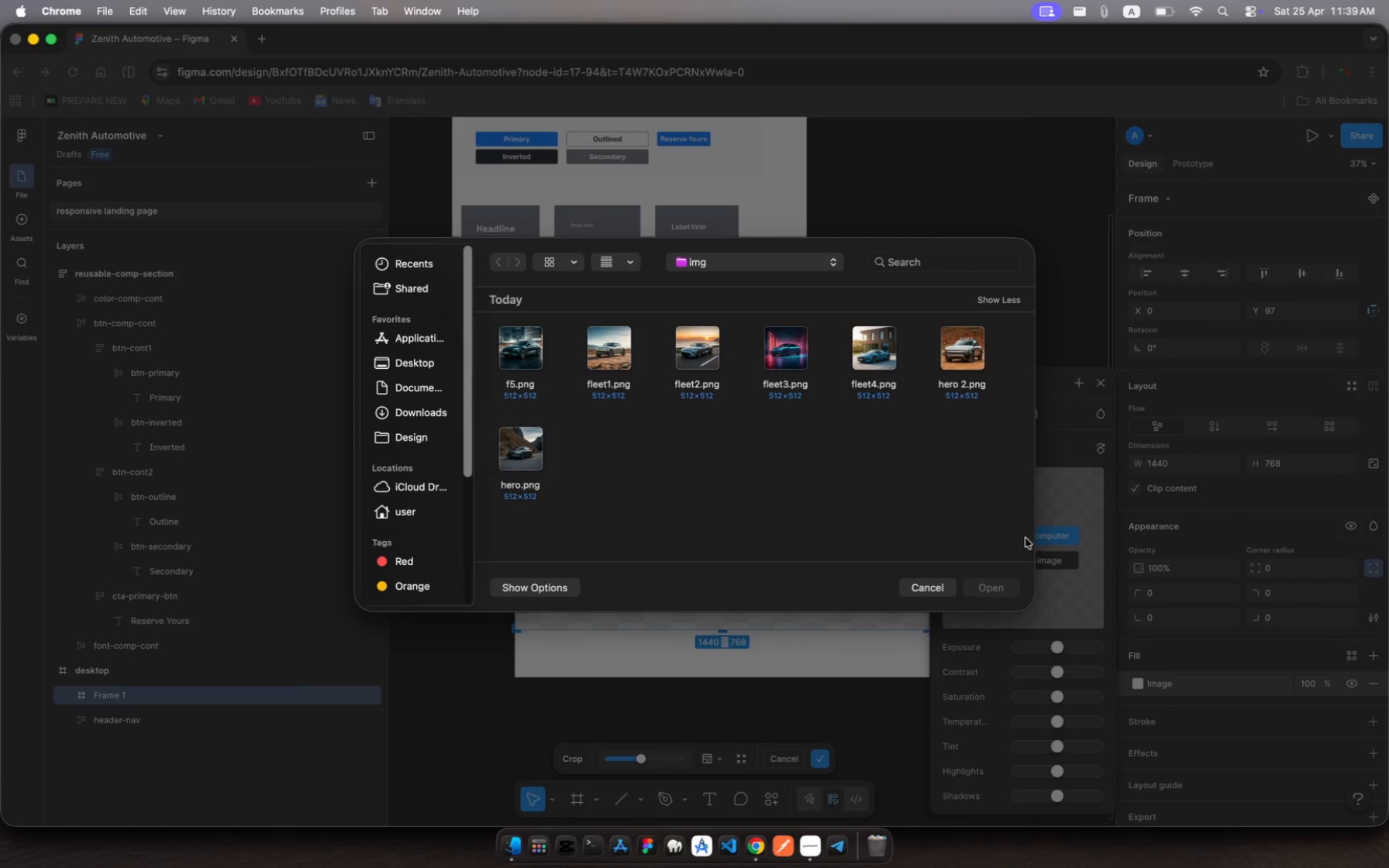 
left_click([966, 356])
 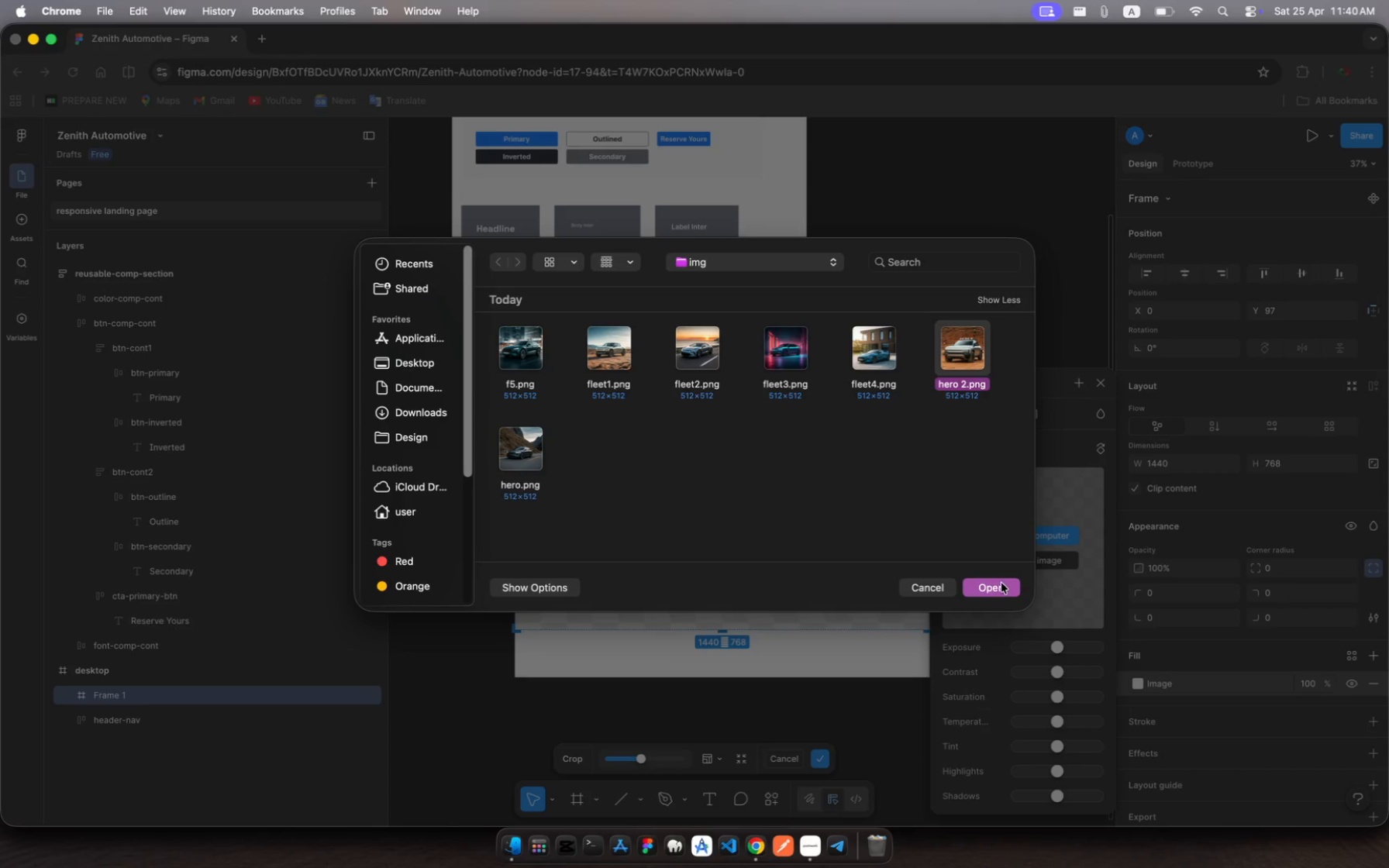 
left_click([1004, 587])
 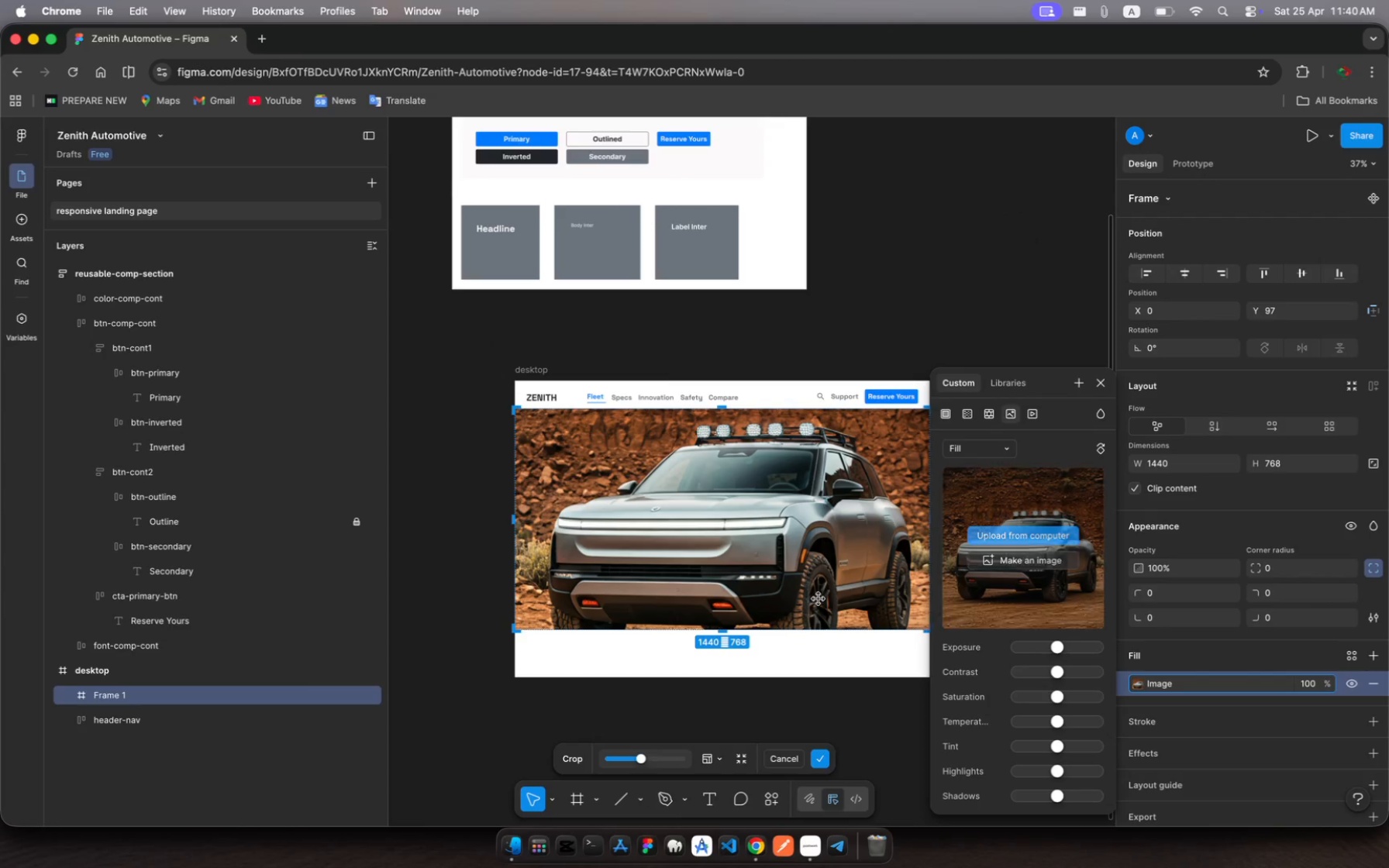 
wait(8.55)
 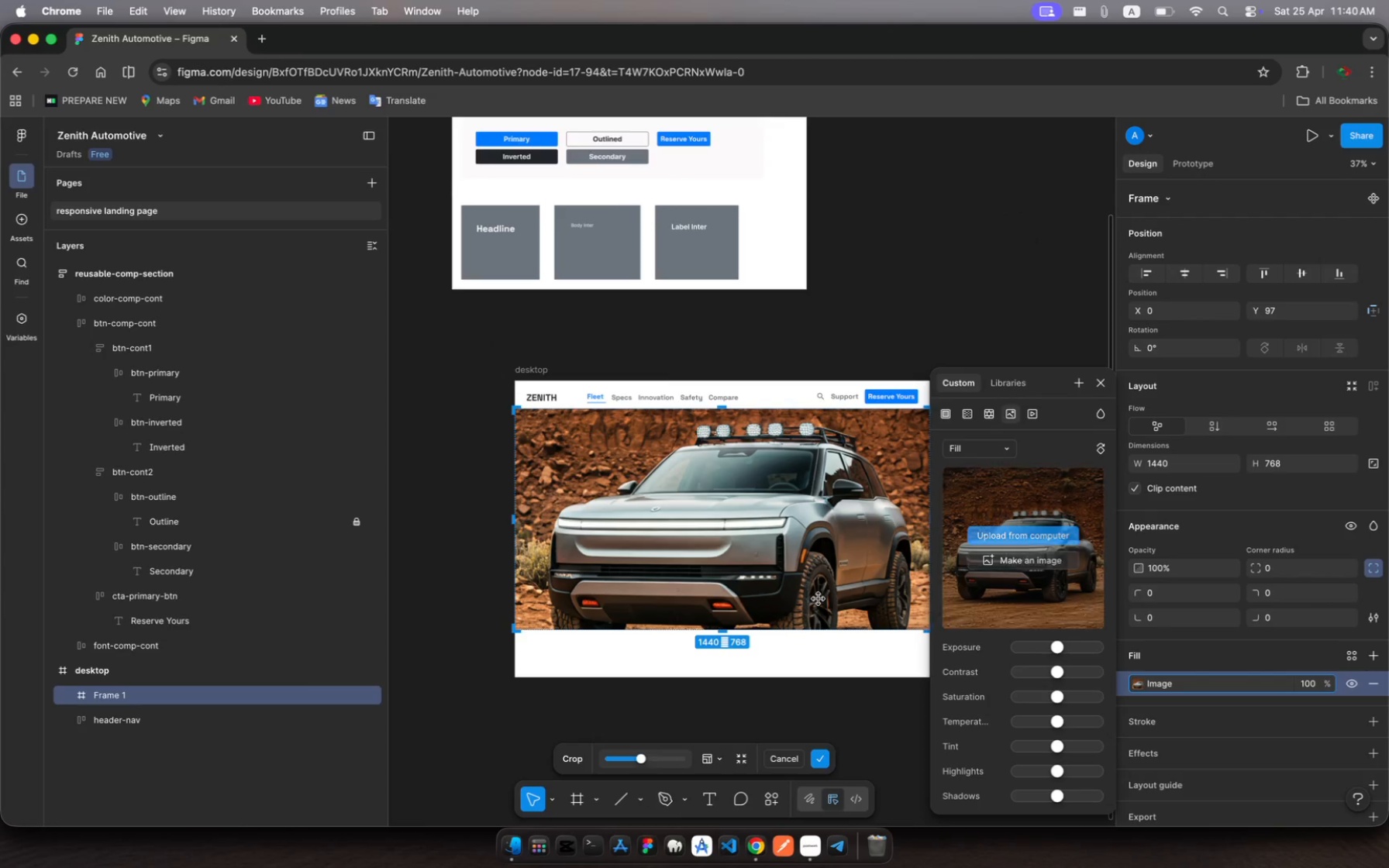 
left_click_drag(start_coordinate=[722, 629], to_coordinate=[732, 701])
 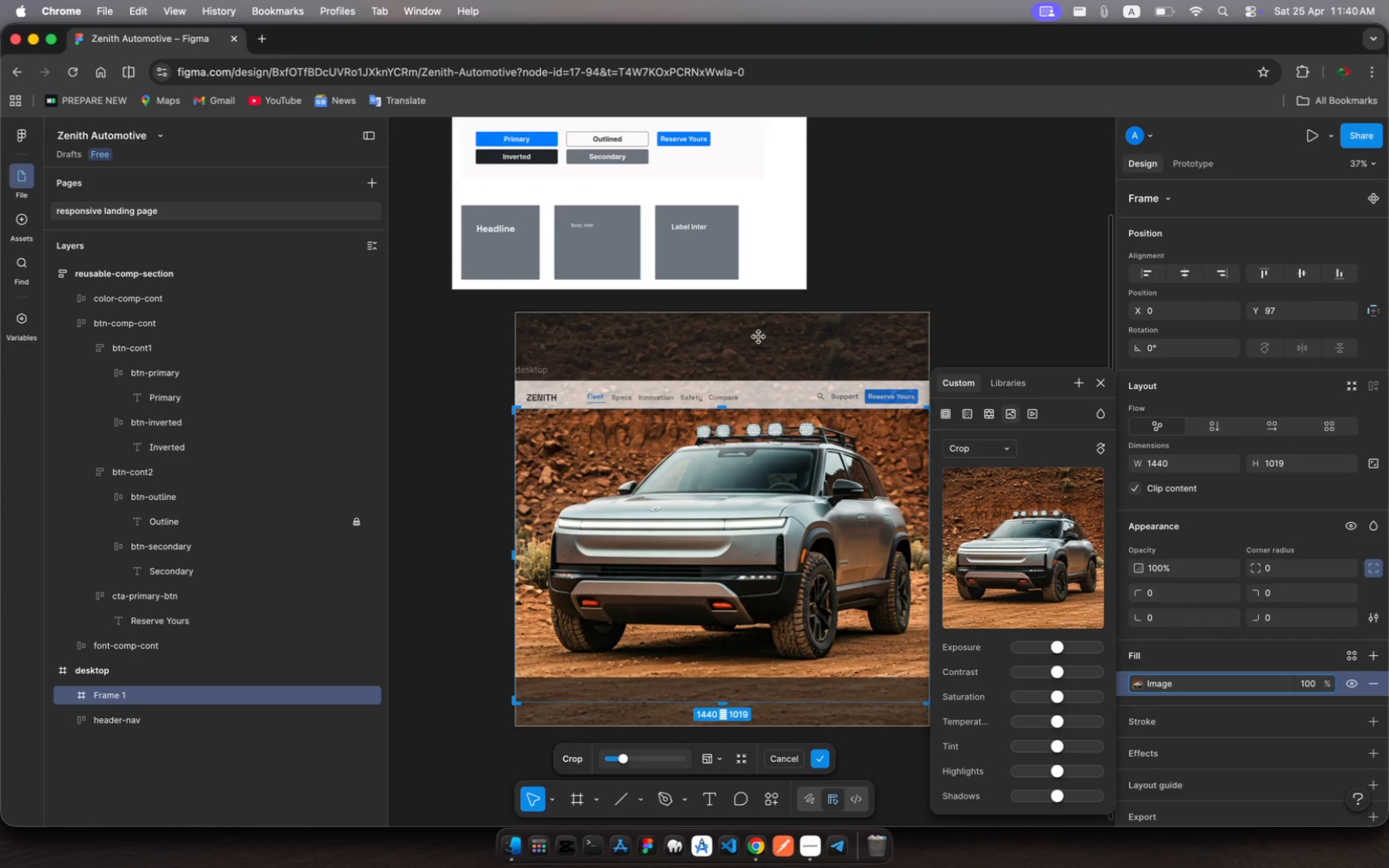 
wait(5.73)
 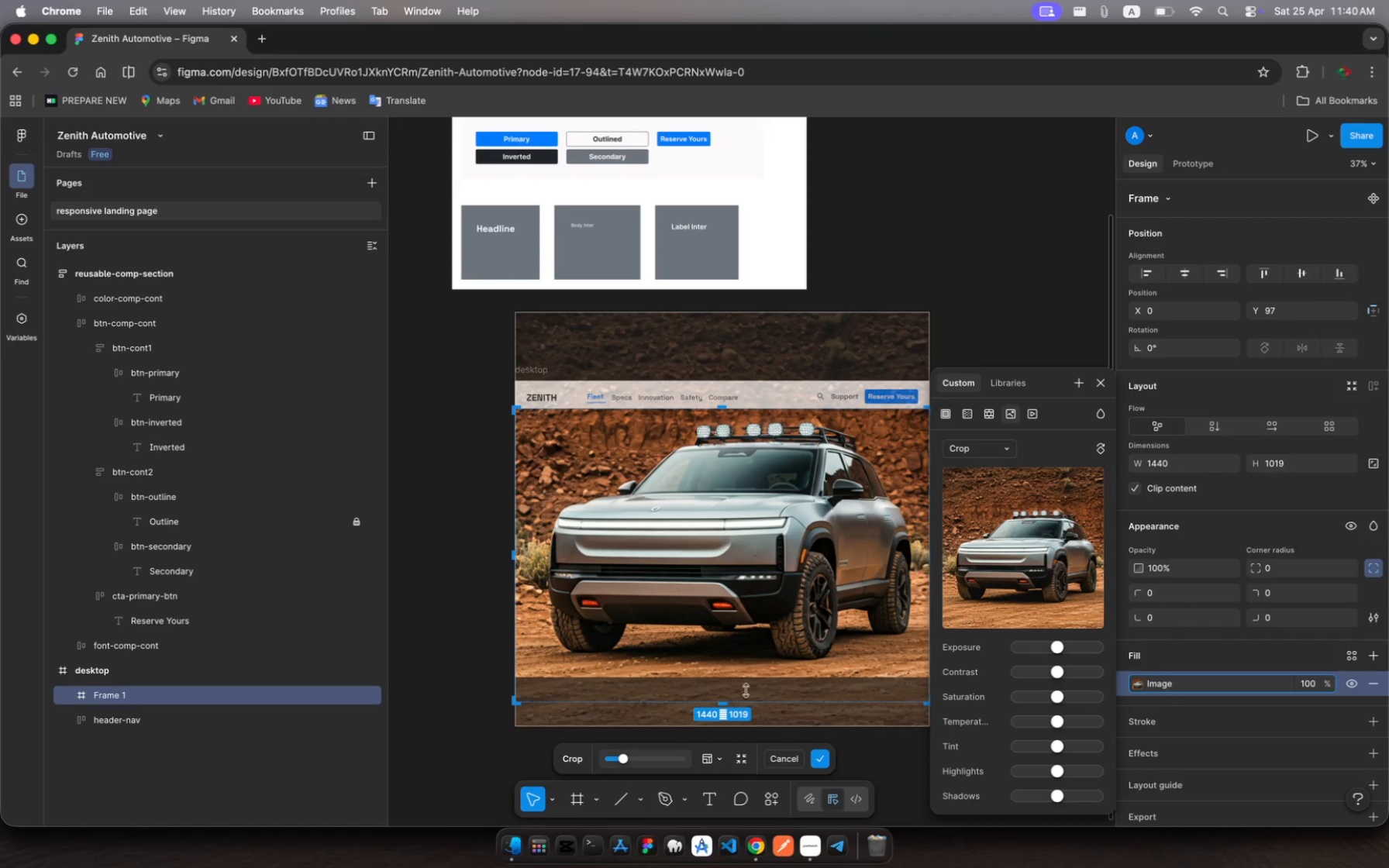 
left_click_drag(start_coordinate=[751, 477], to_coordinate=[753, 577])
 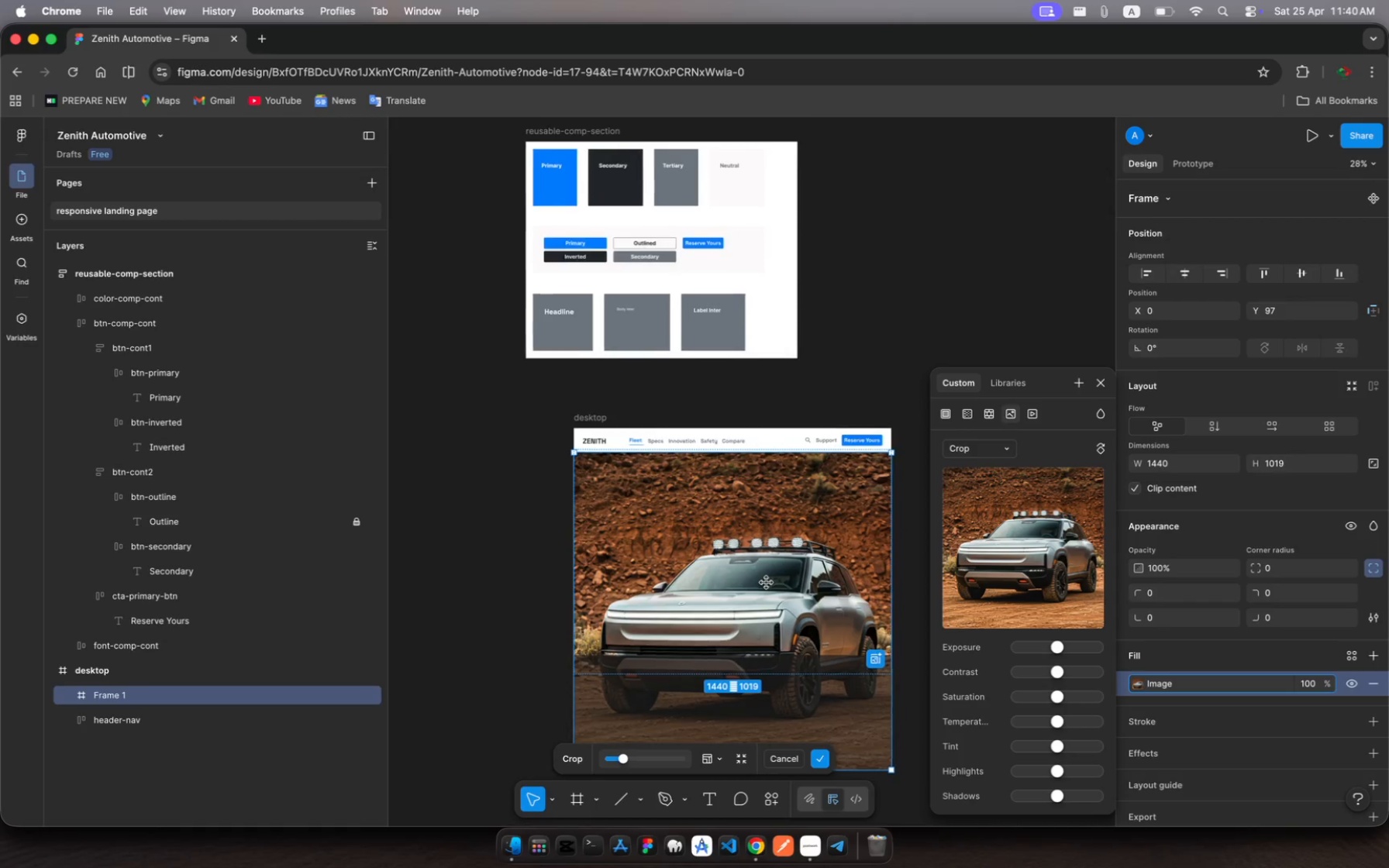 
scroll: coordinate [767, 583], scroll_direction: down, amount: 9.0
 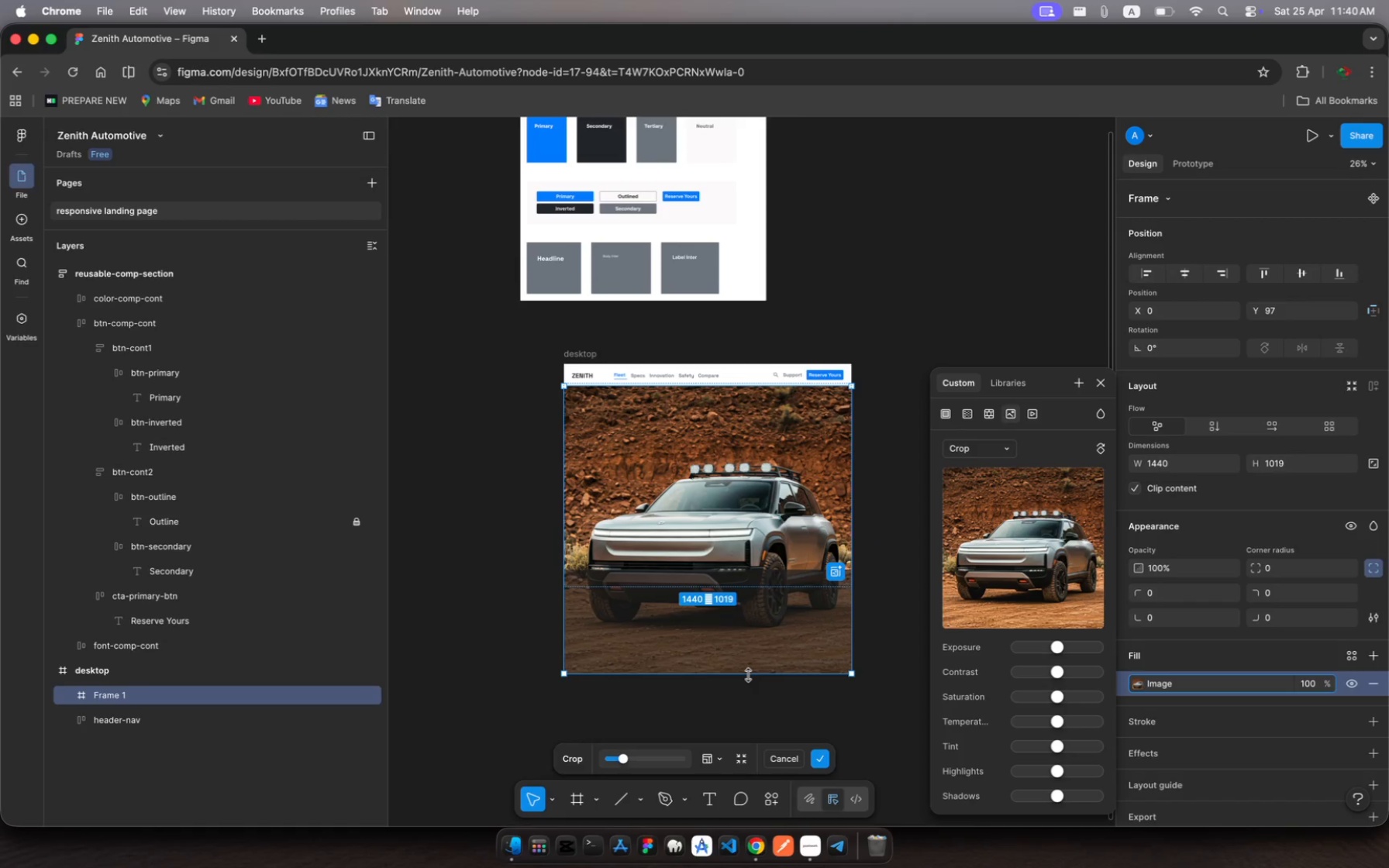 
left_click_drag(start_coordinate=[748, 675], to_coordinate=[747, 656])
 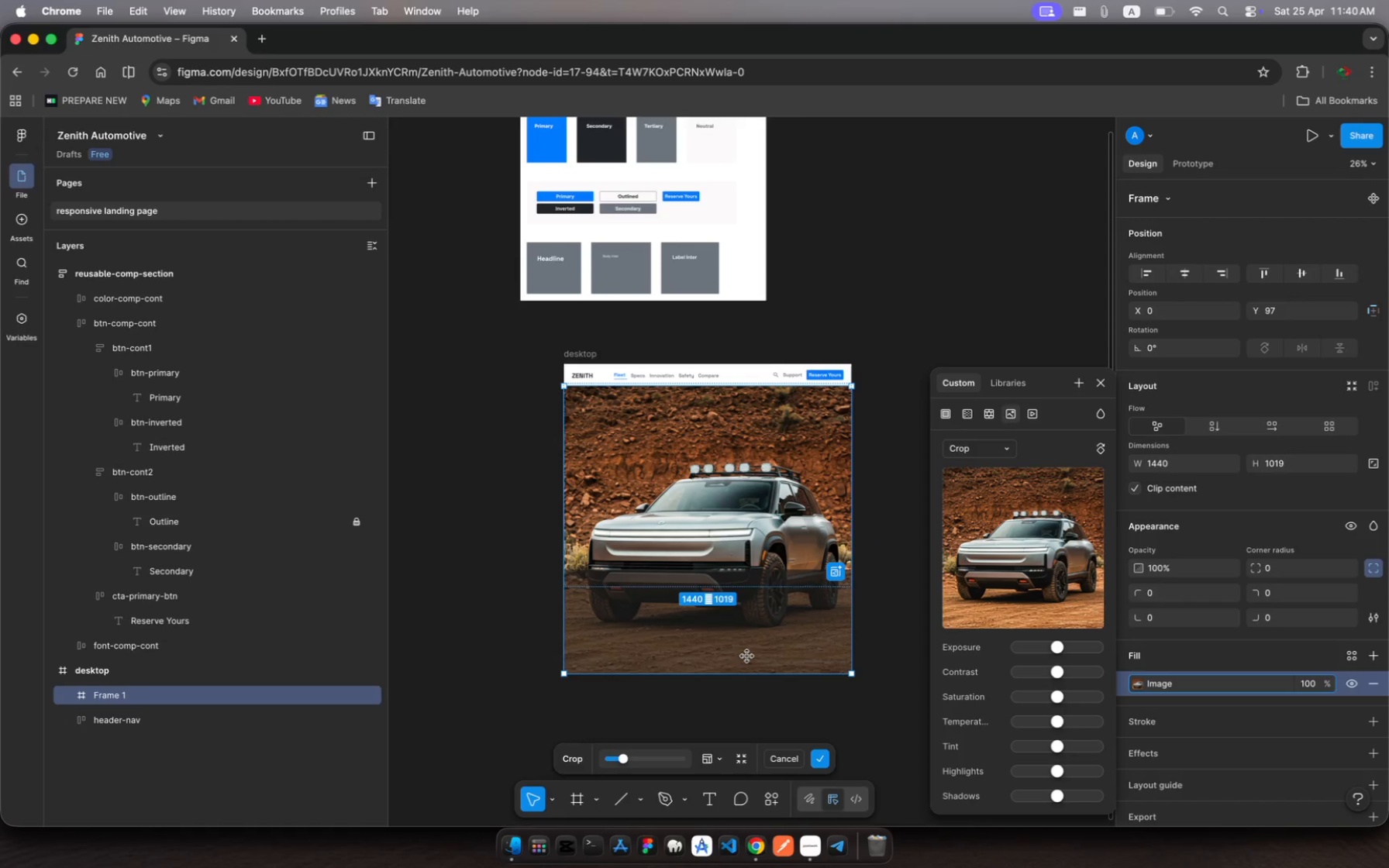 
key(Meta+Z)
 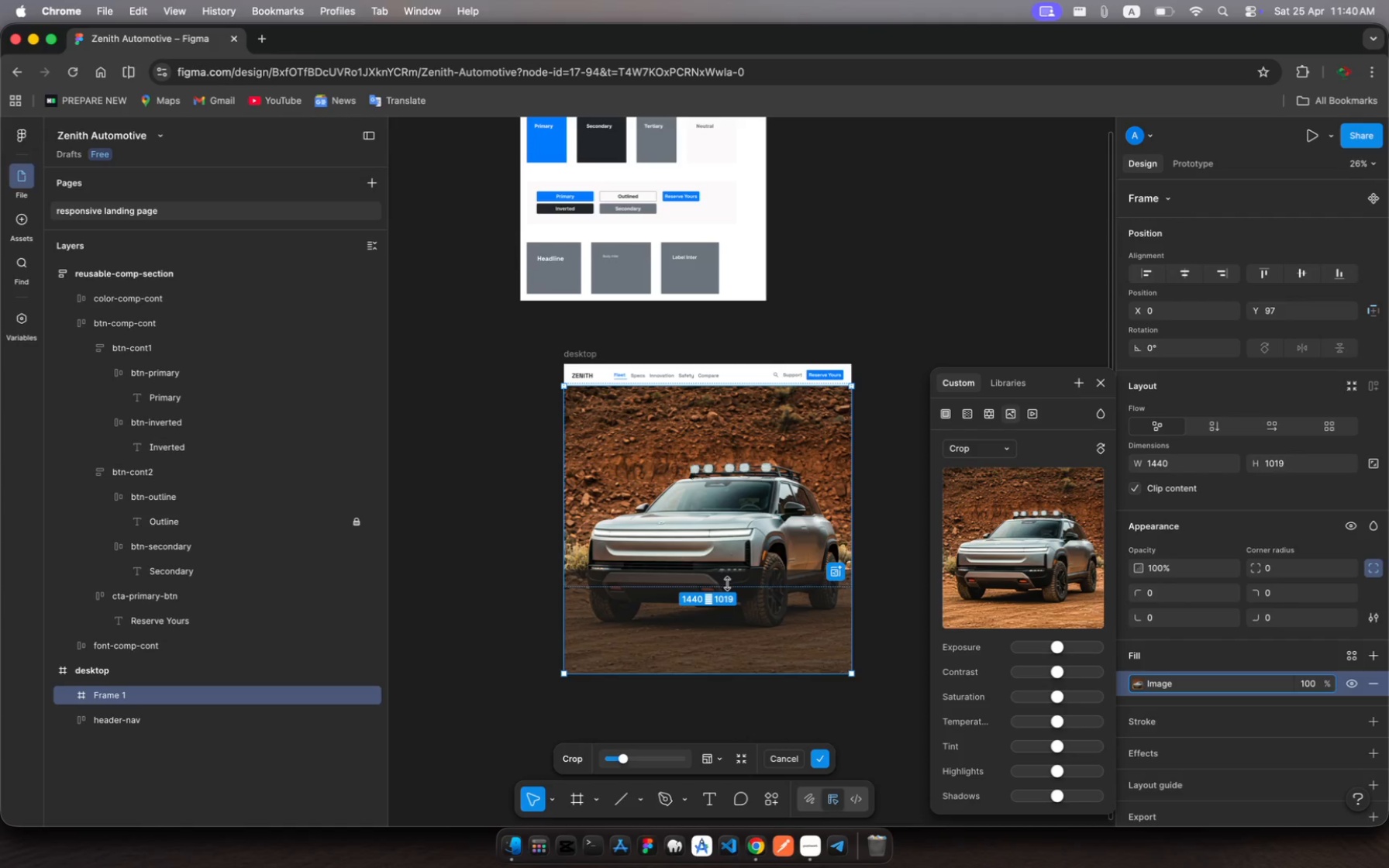 
left_click_drag(start_coordinate=[727, 584], to_coordinate=[735, 635])
 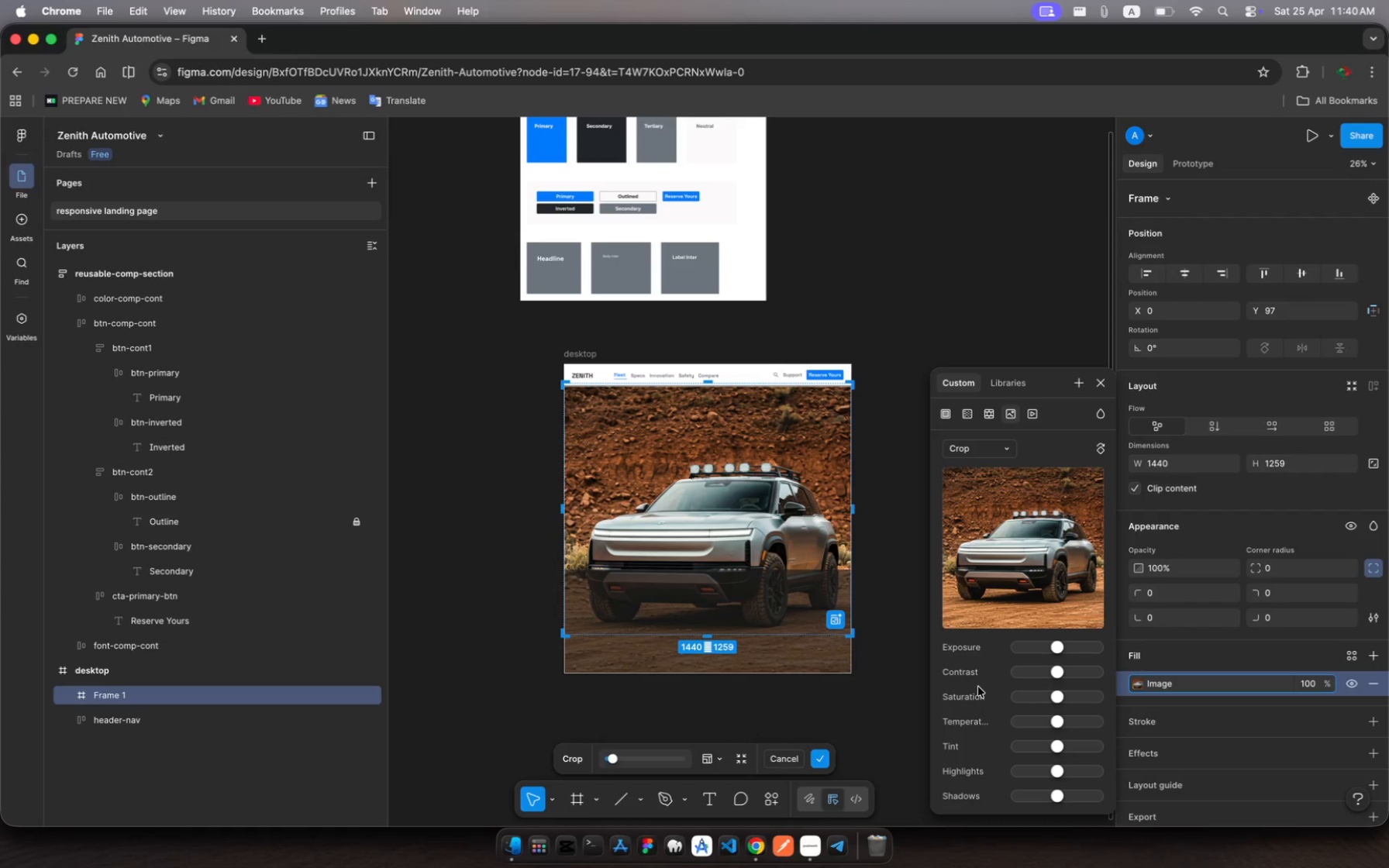 
key(Escape)
 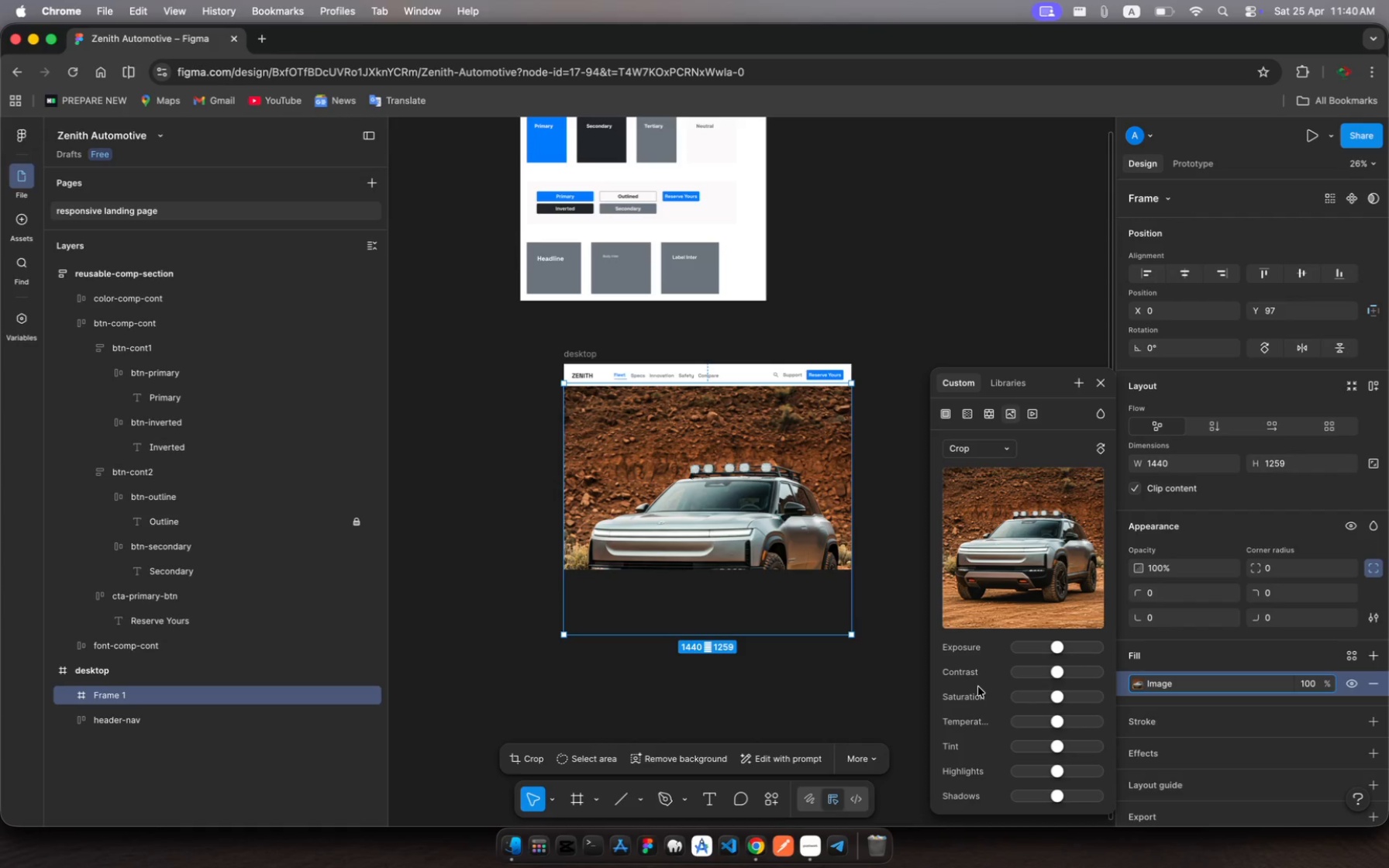 
left_click([696, 491])
 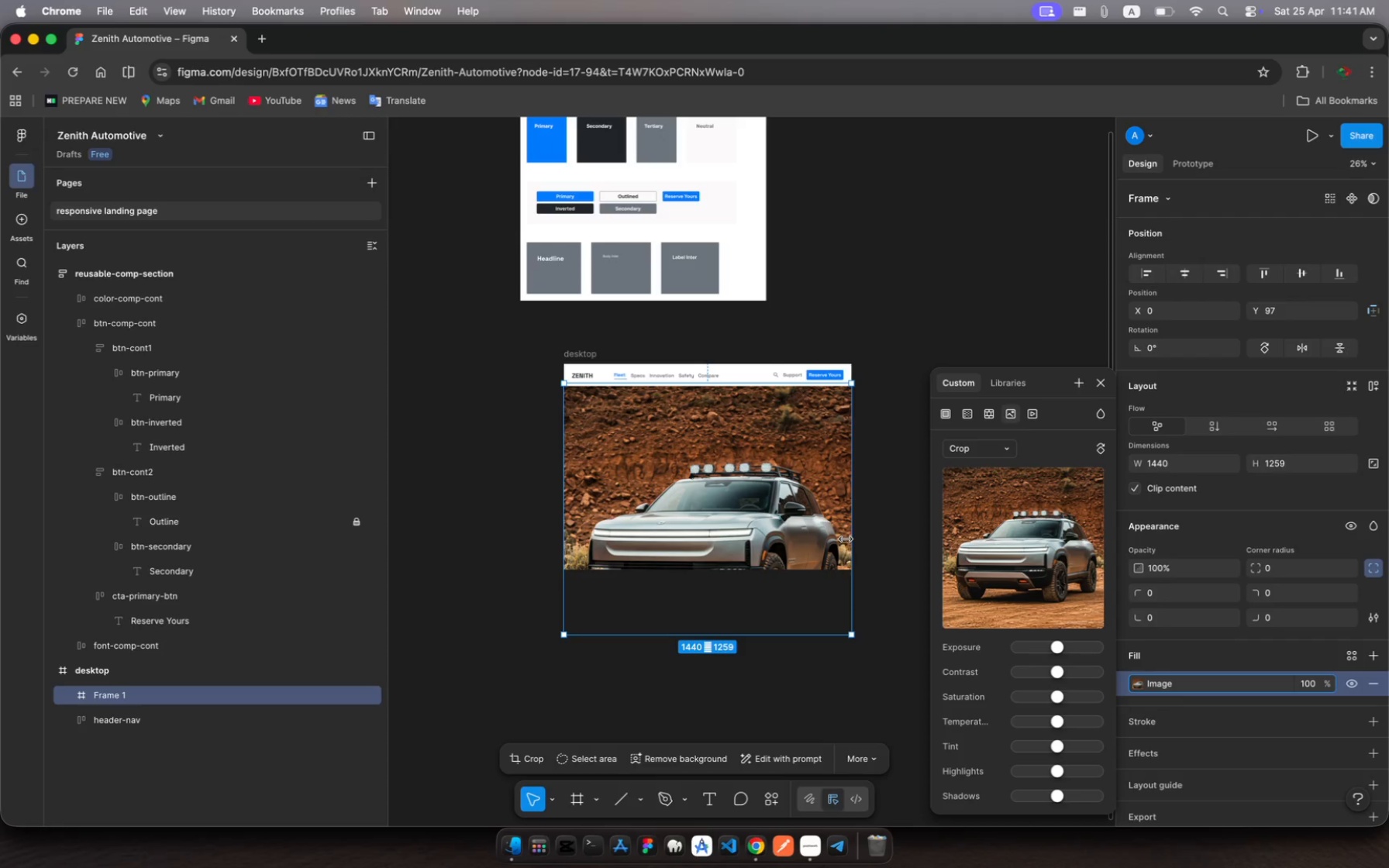 
key(Escape)
 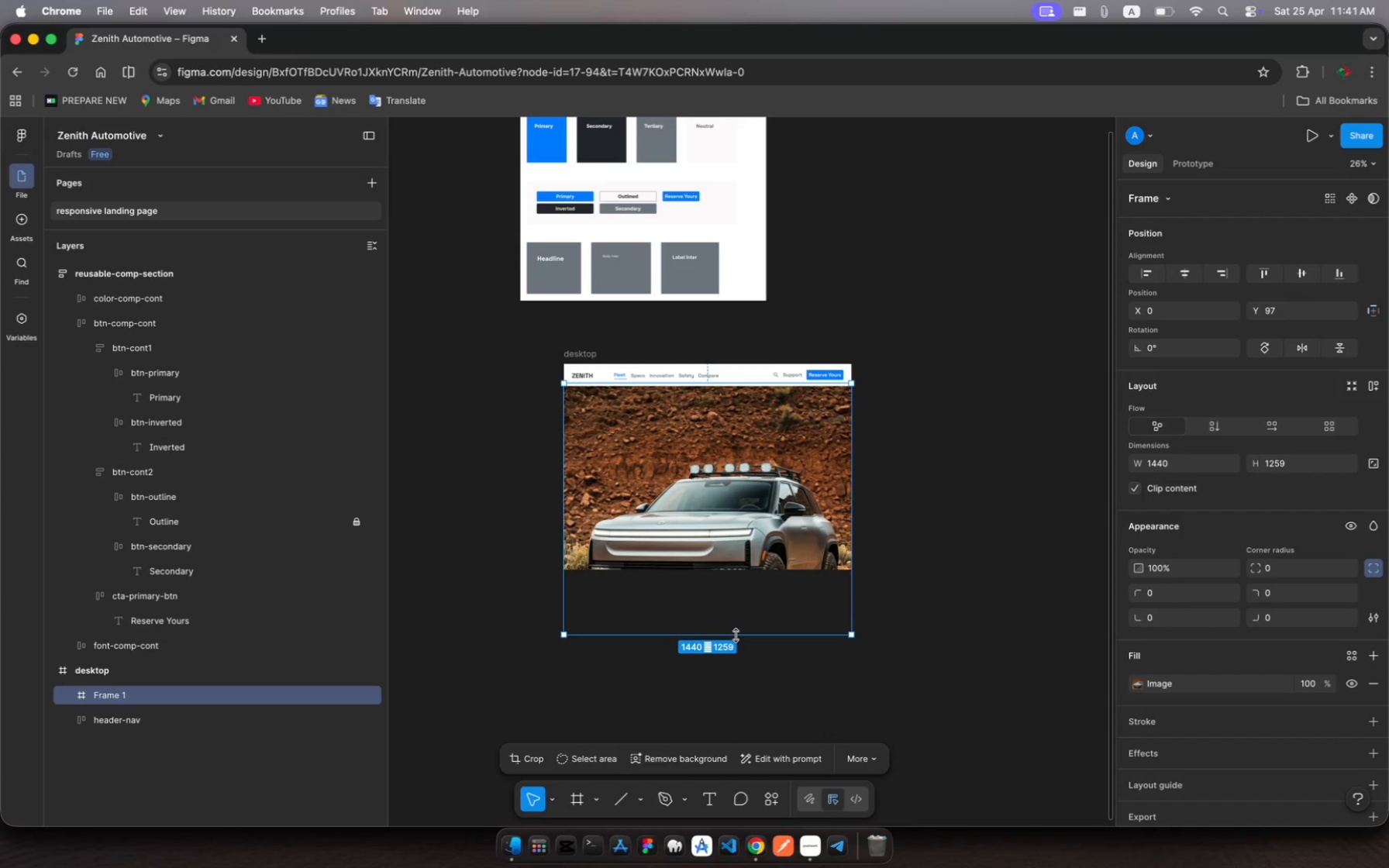 
left_click([736, 636])
 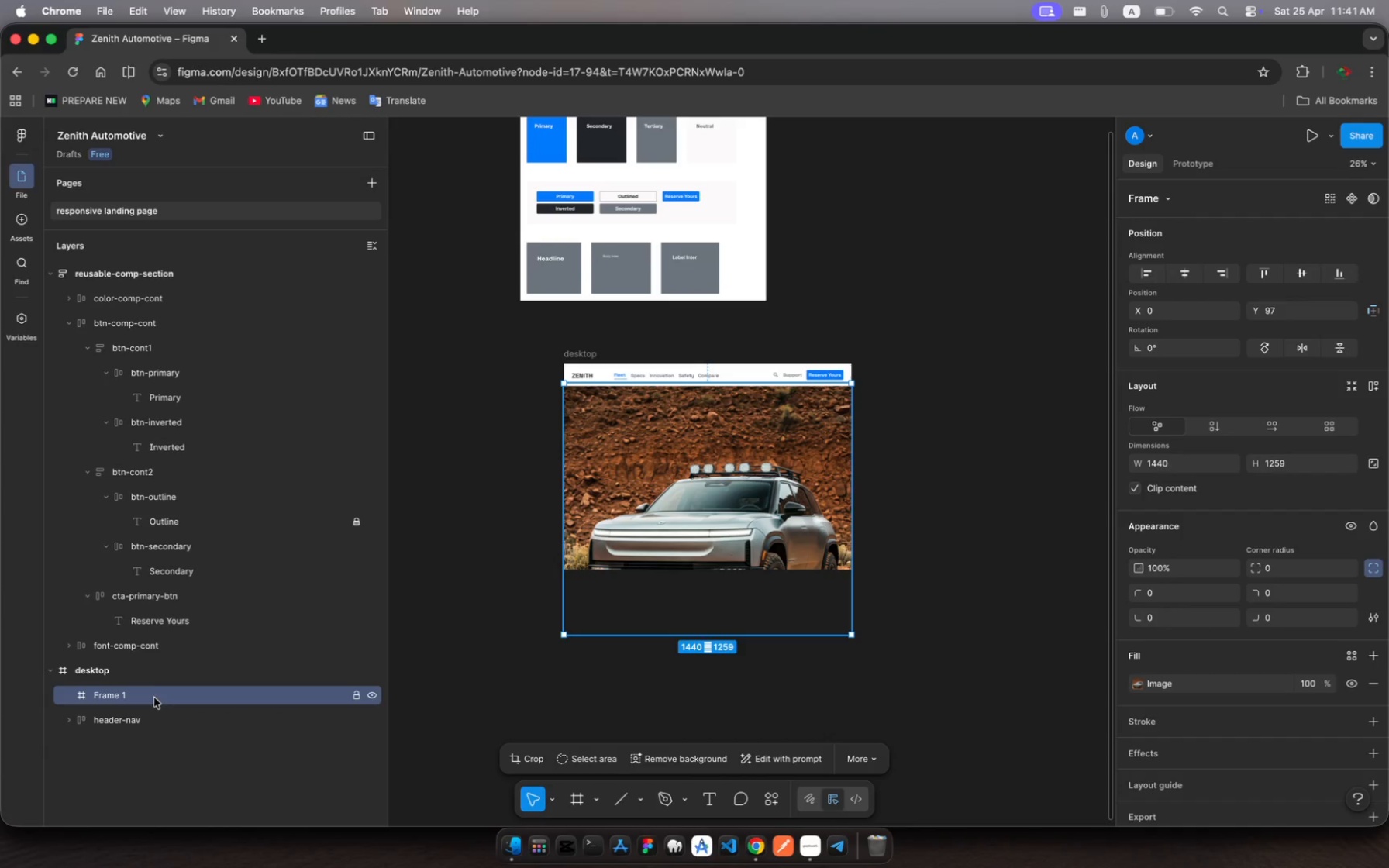 
left_click([157, 698])
 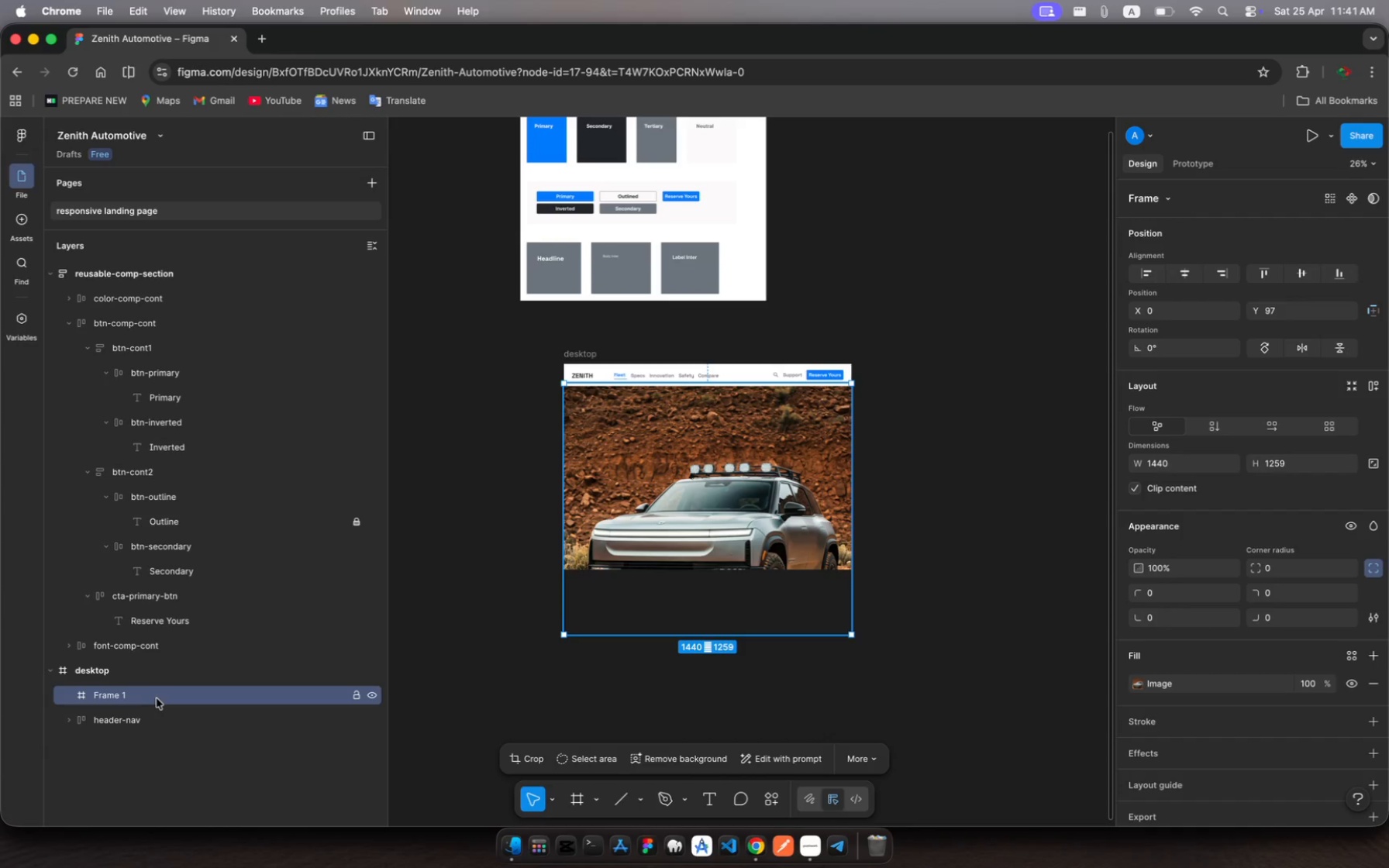 
left_click_drag(start_coordinate=[157, 698], to_coordinate=[162, 748])
 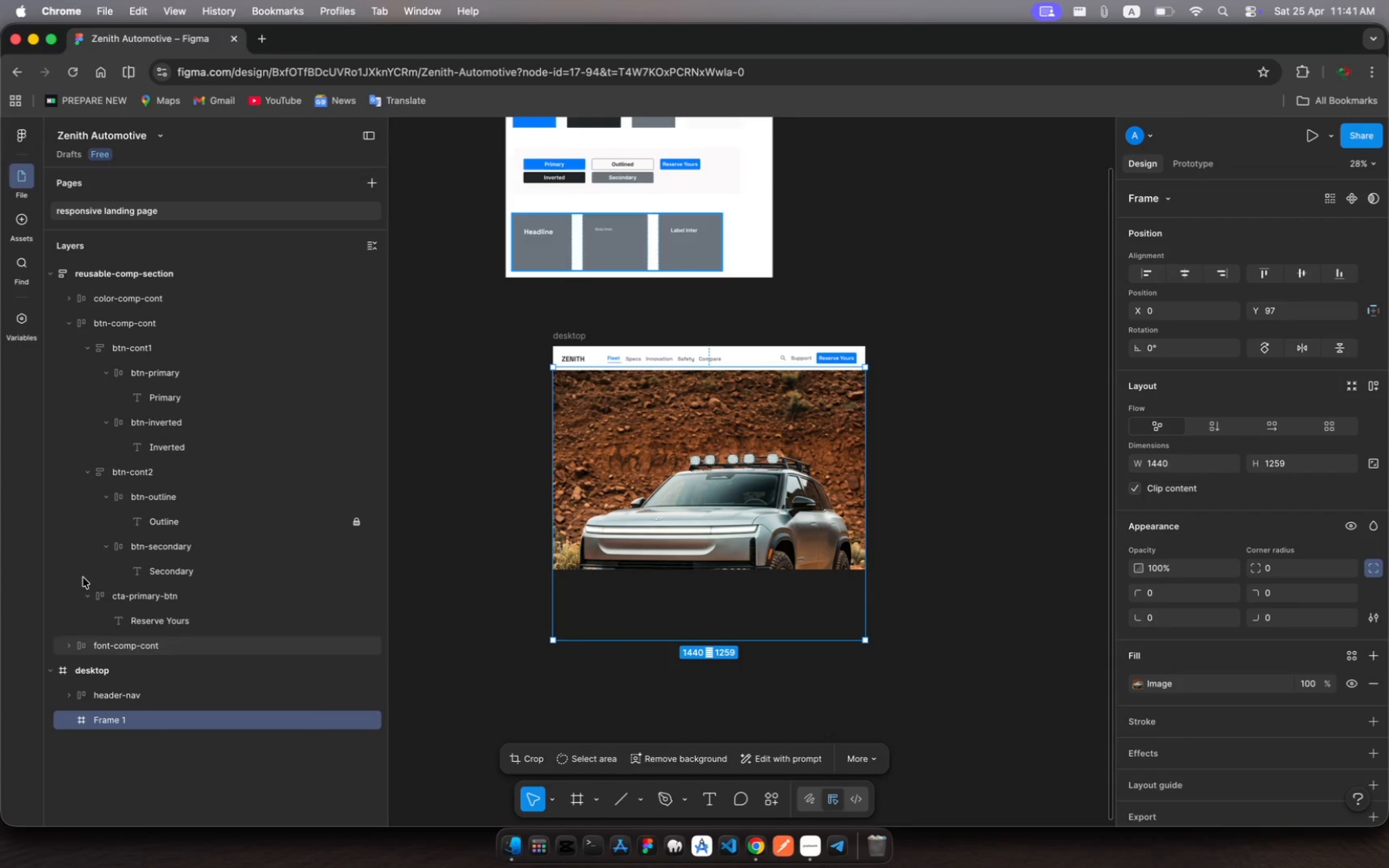 
wait(5.64)
 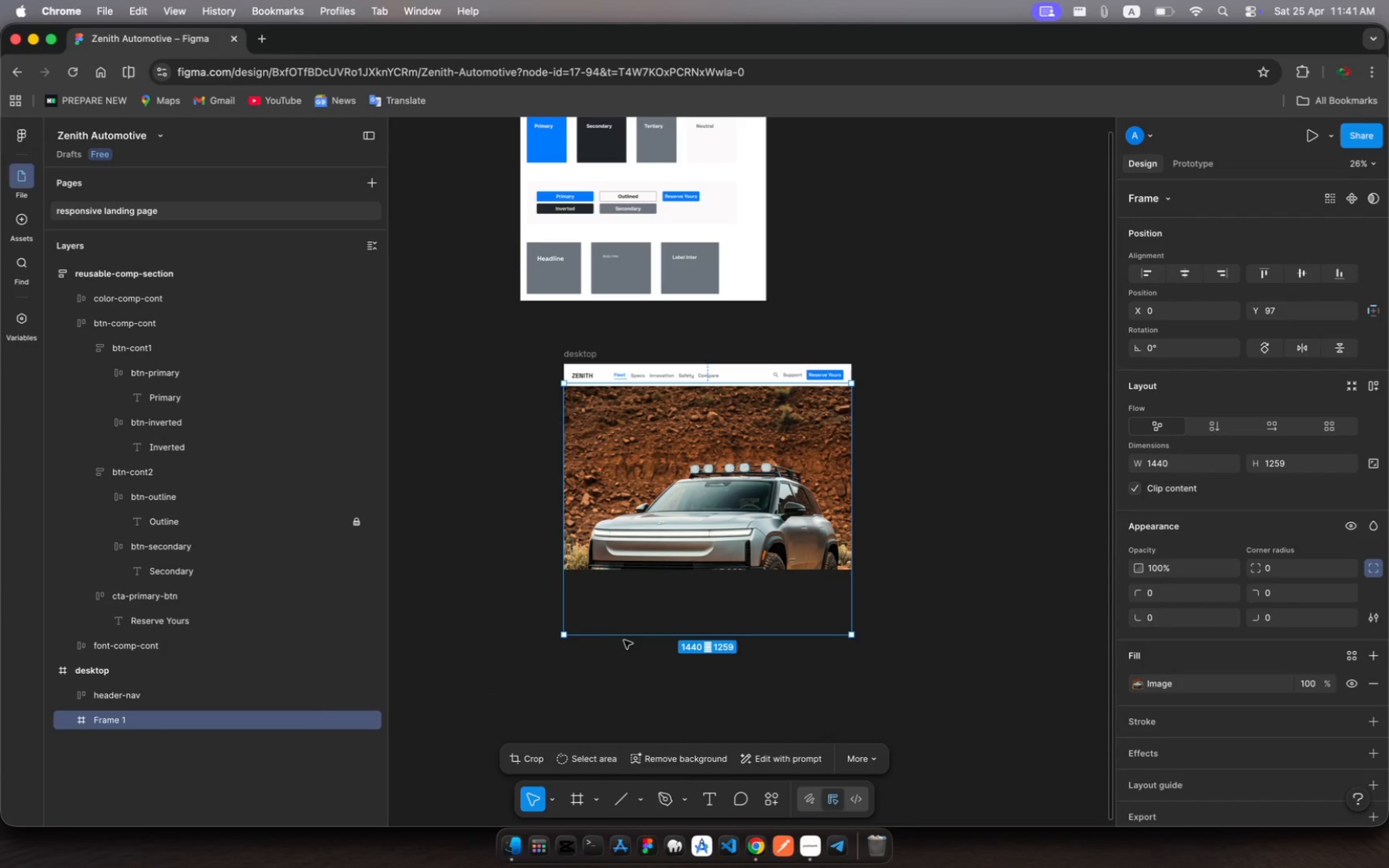 
left_click([99, 677])
 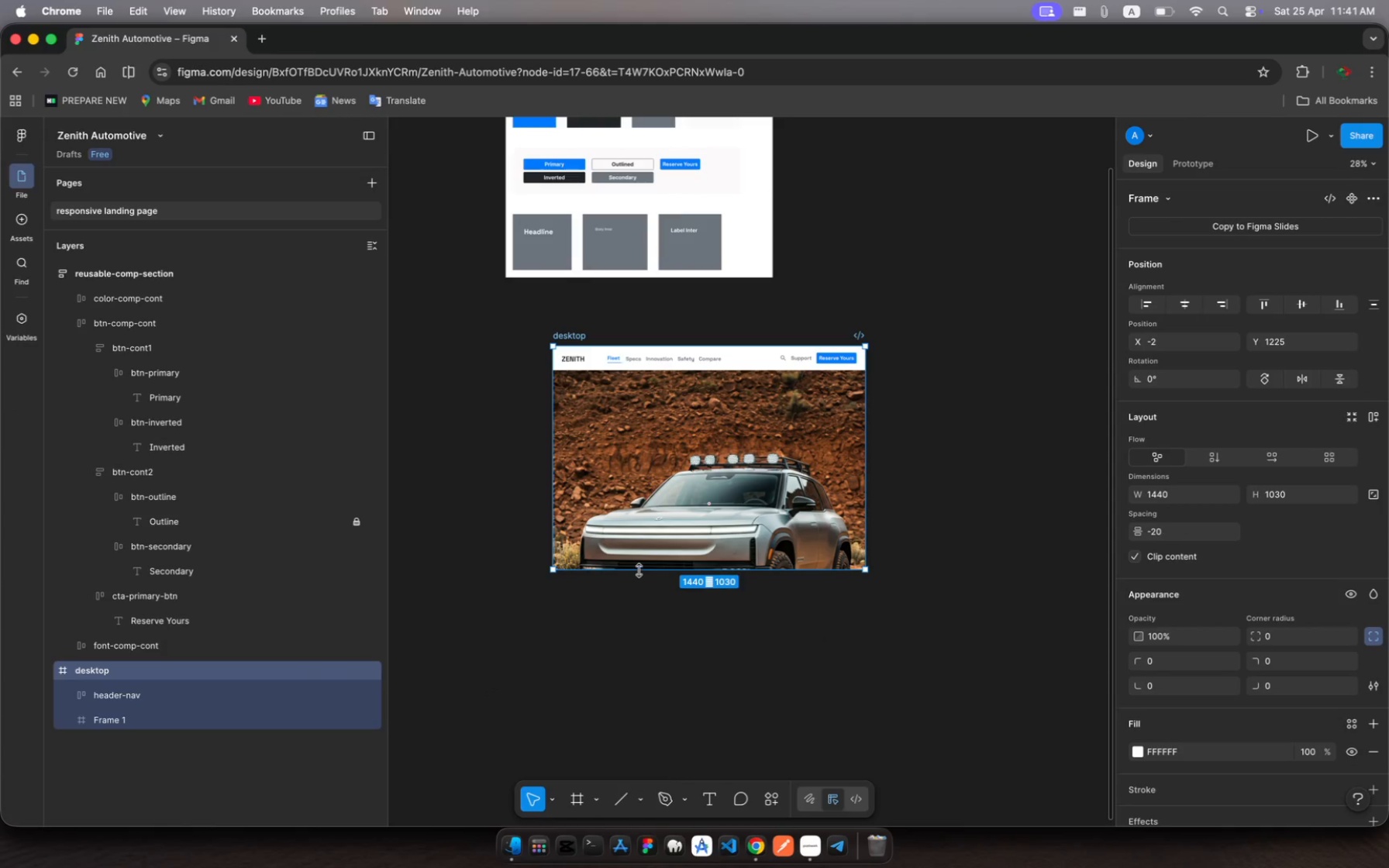 
left_click_drag(start_coordinate=[639, 570], to_coordinate=[672, 806])
 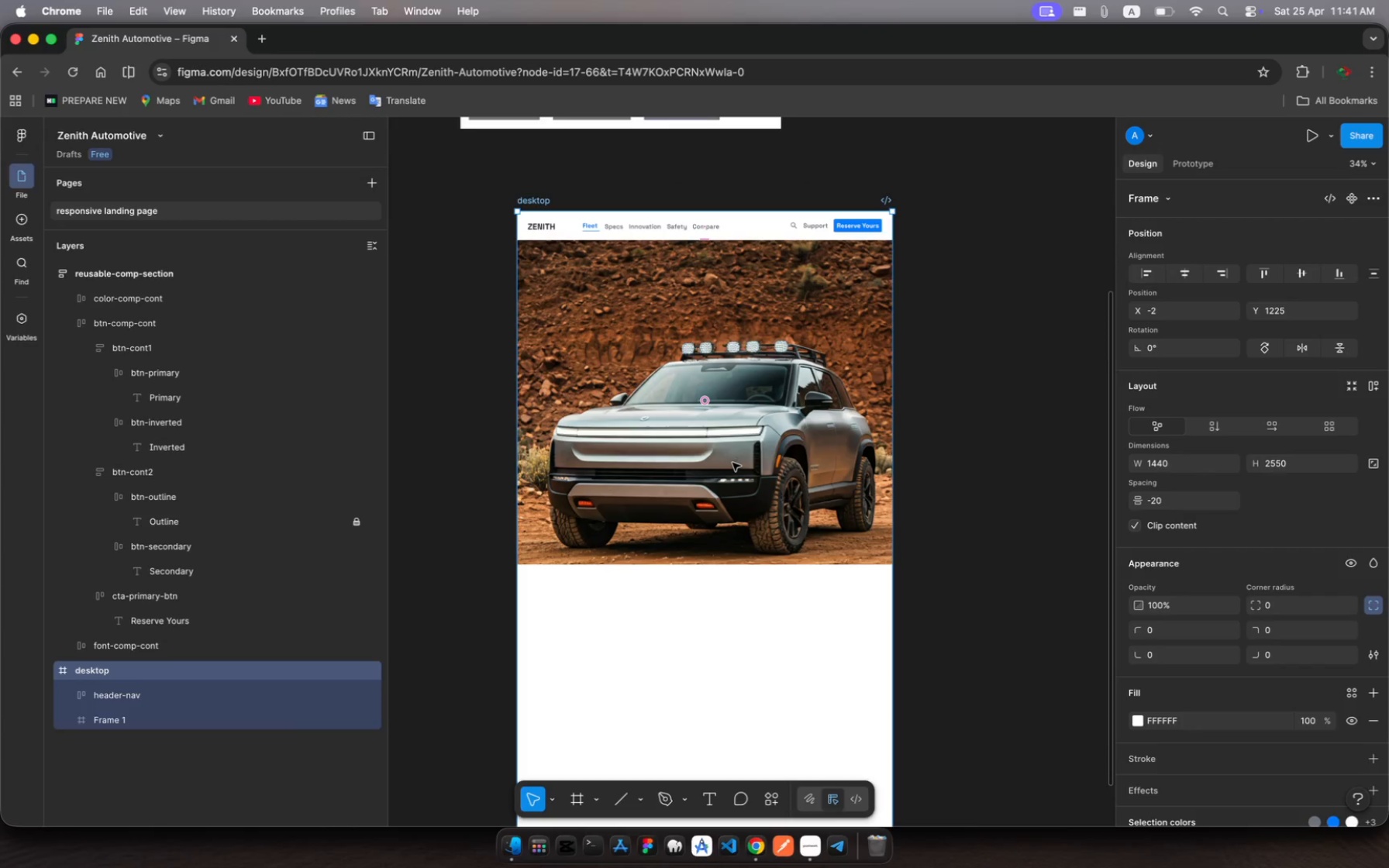 
wait(5.09)
 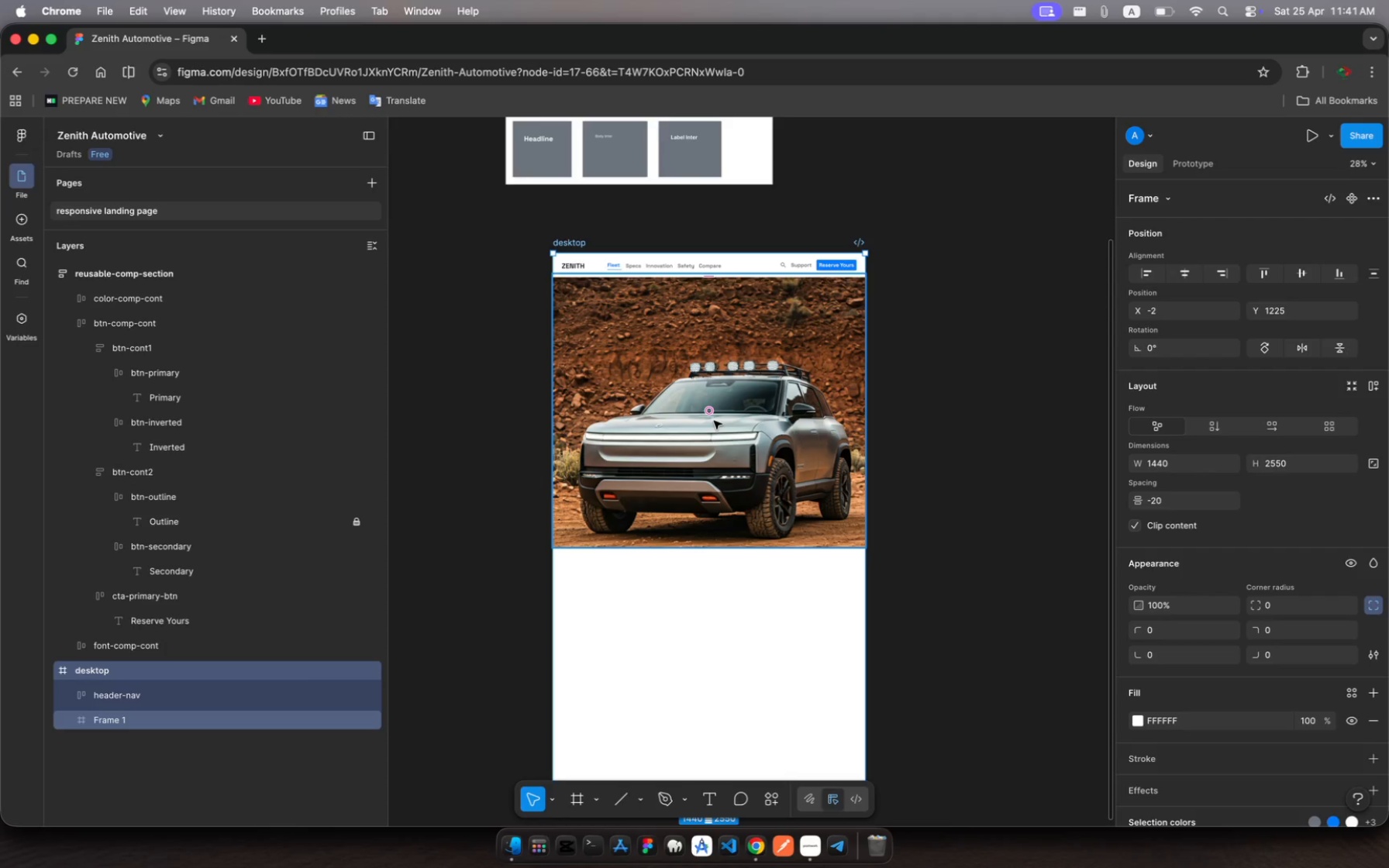 
scroll: coordinate [780, 544], scroll_direction: up, amount: 18.0
 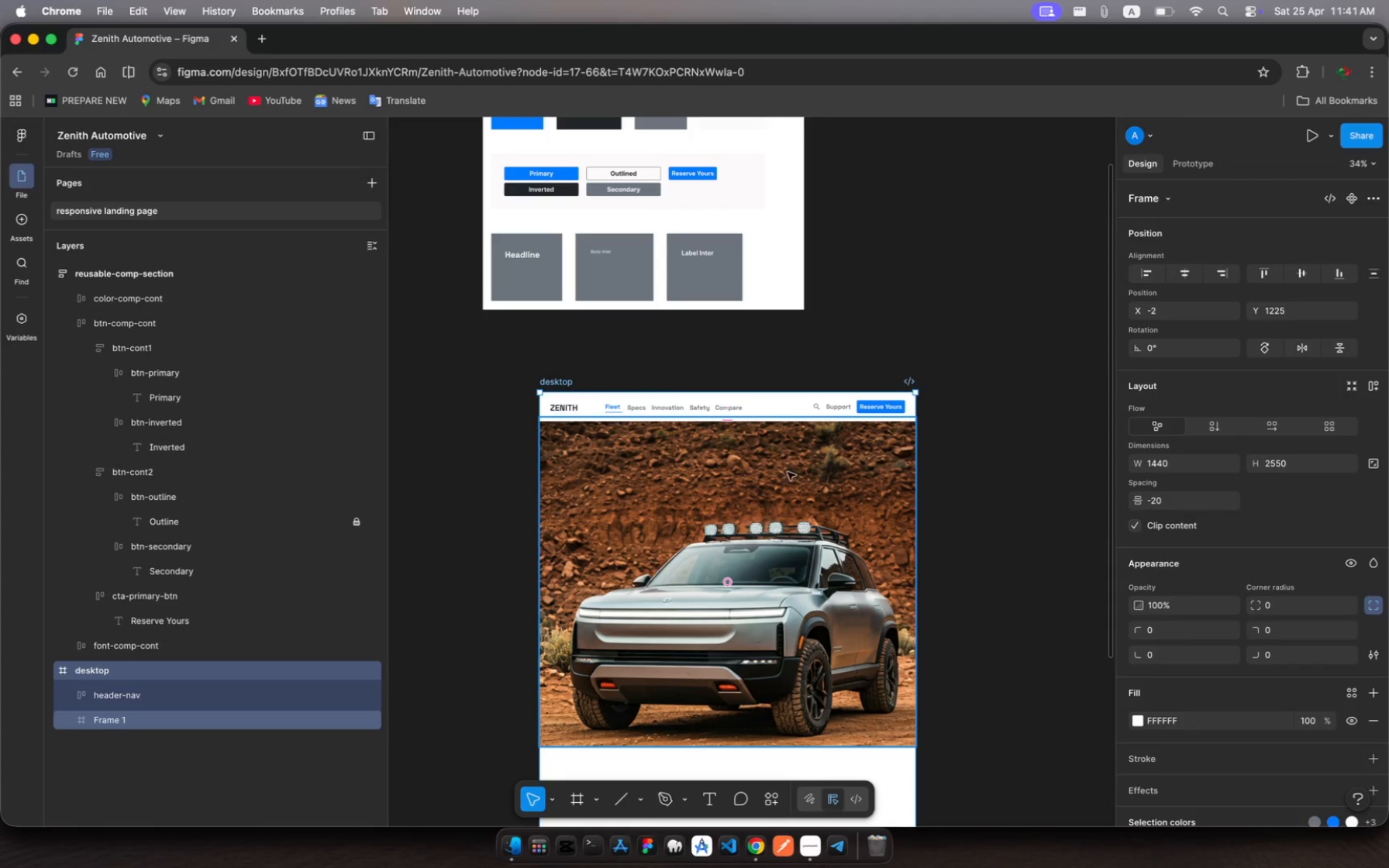 
left_click([815, 847])